 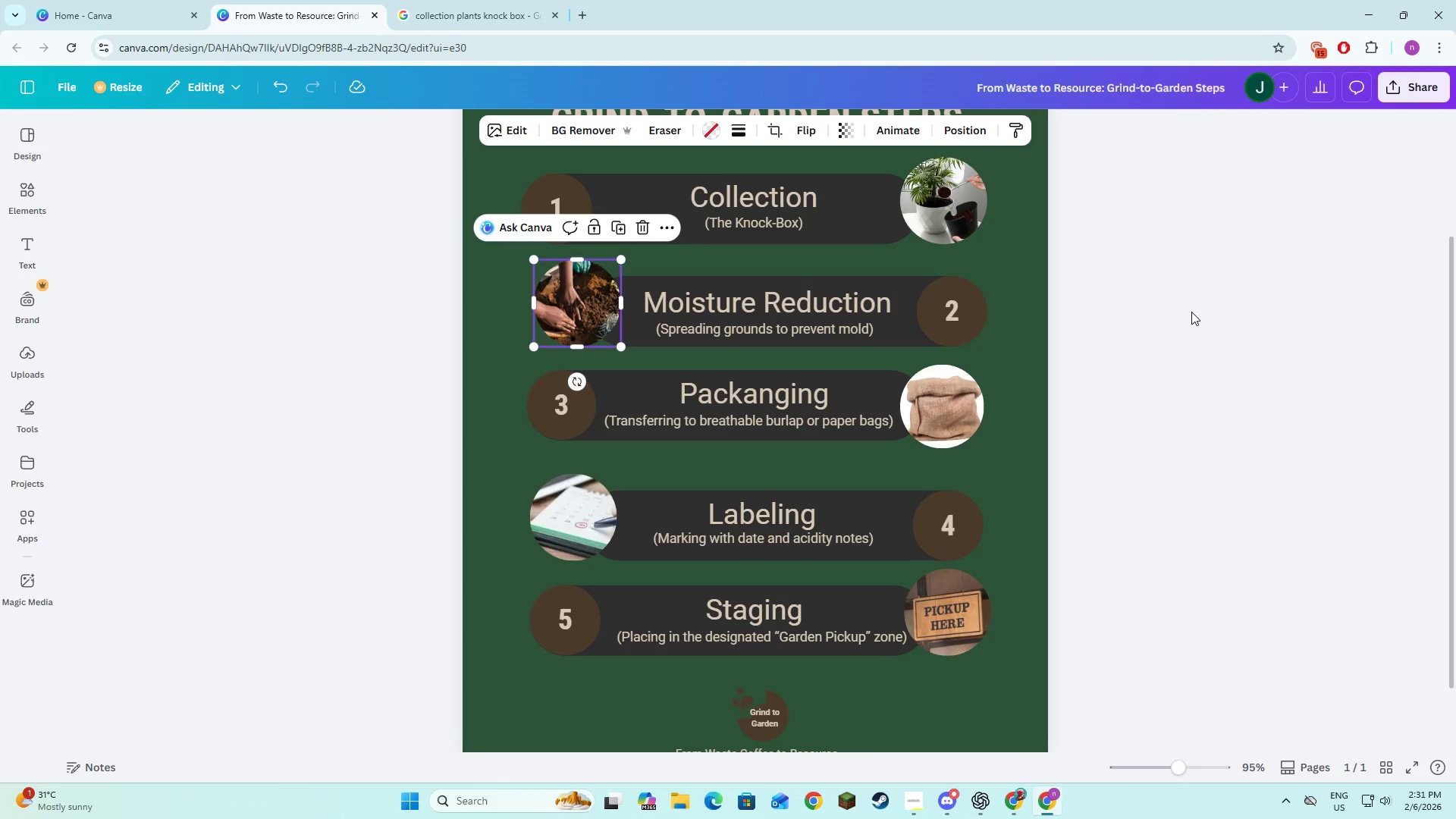 
scroll: coordinate [1191, 311], scroll_direction: up, amount: 2.0
 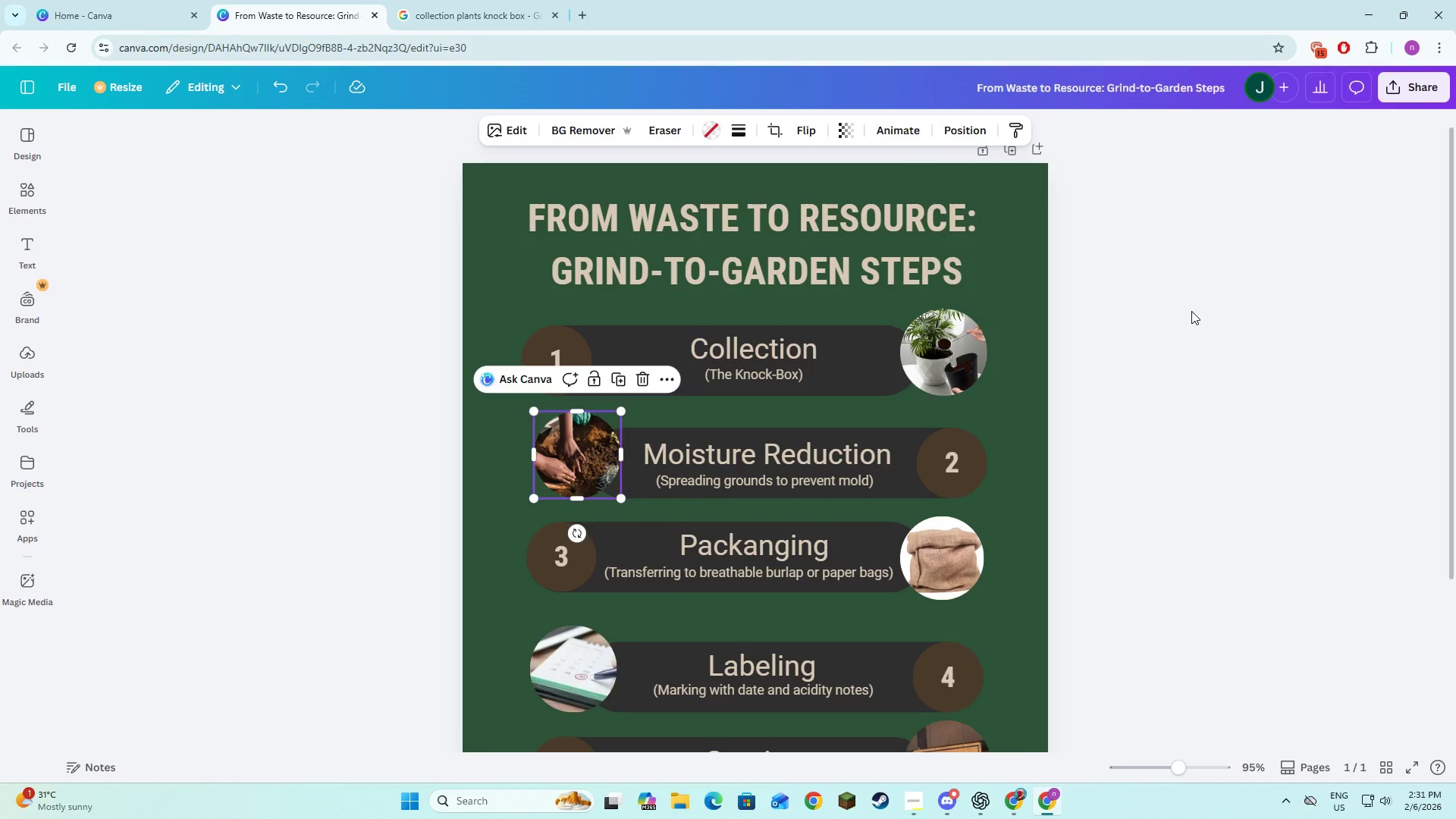 
left_click([1211, 297])
 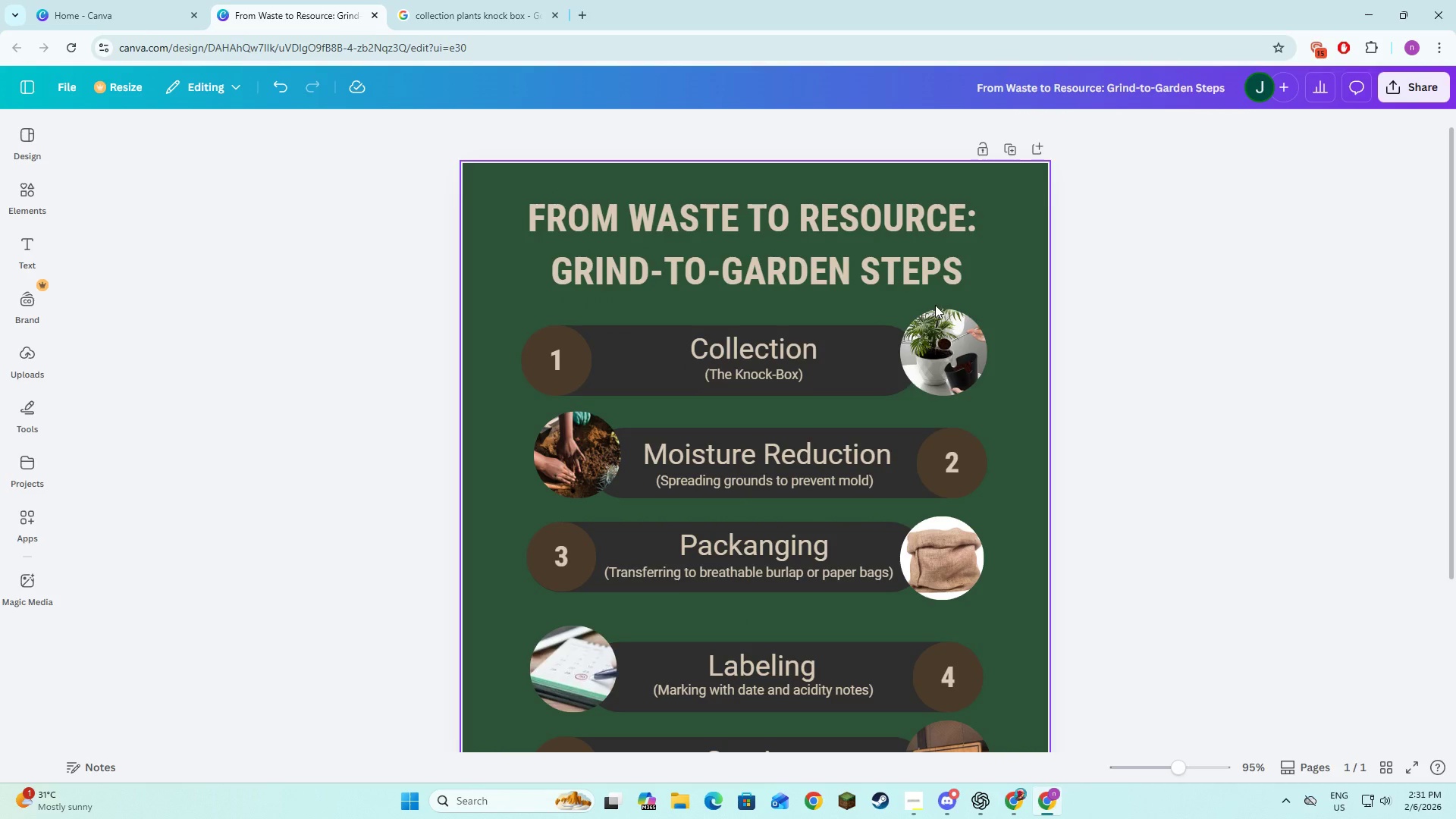 
left_click([896, 265])
 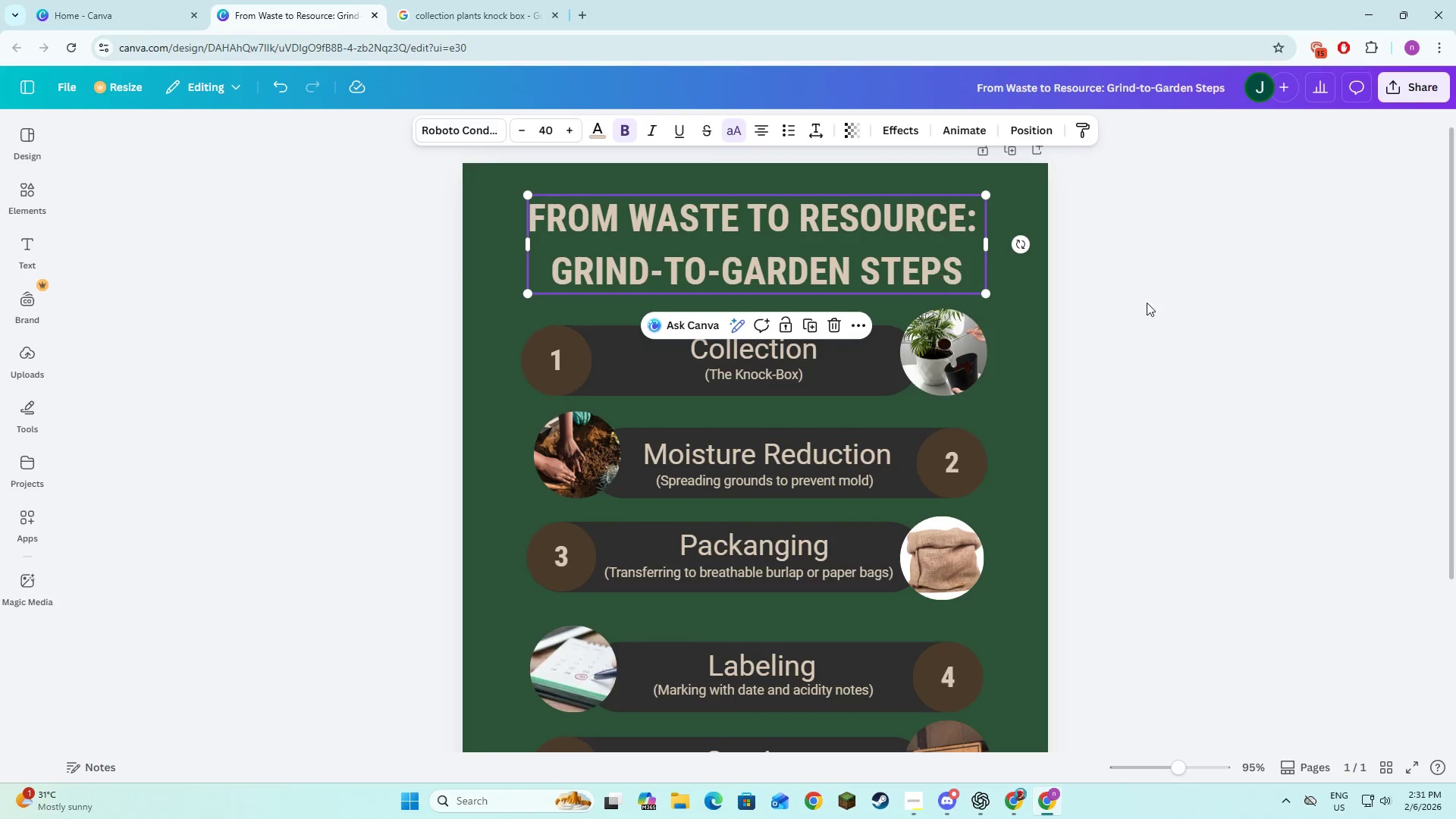 
left_click([1201, 311])
 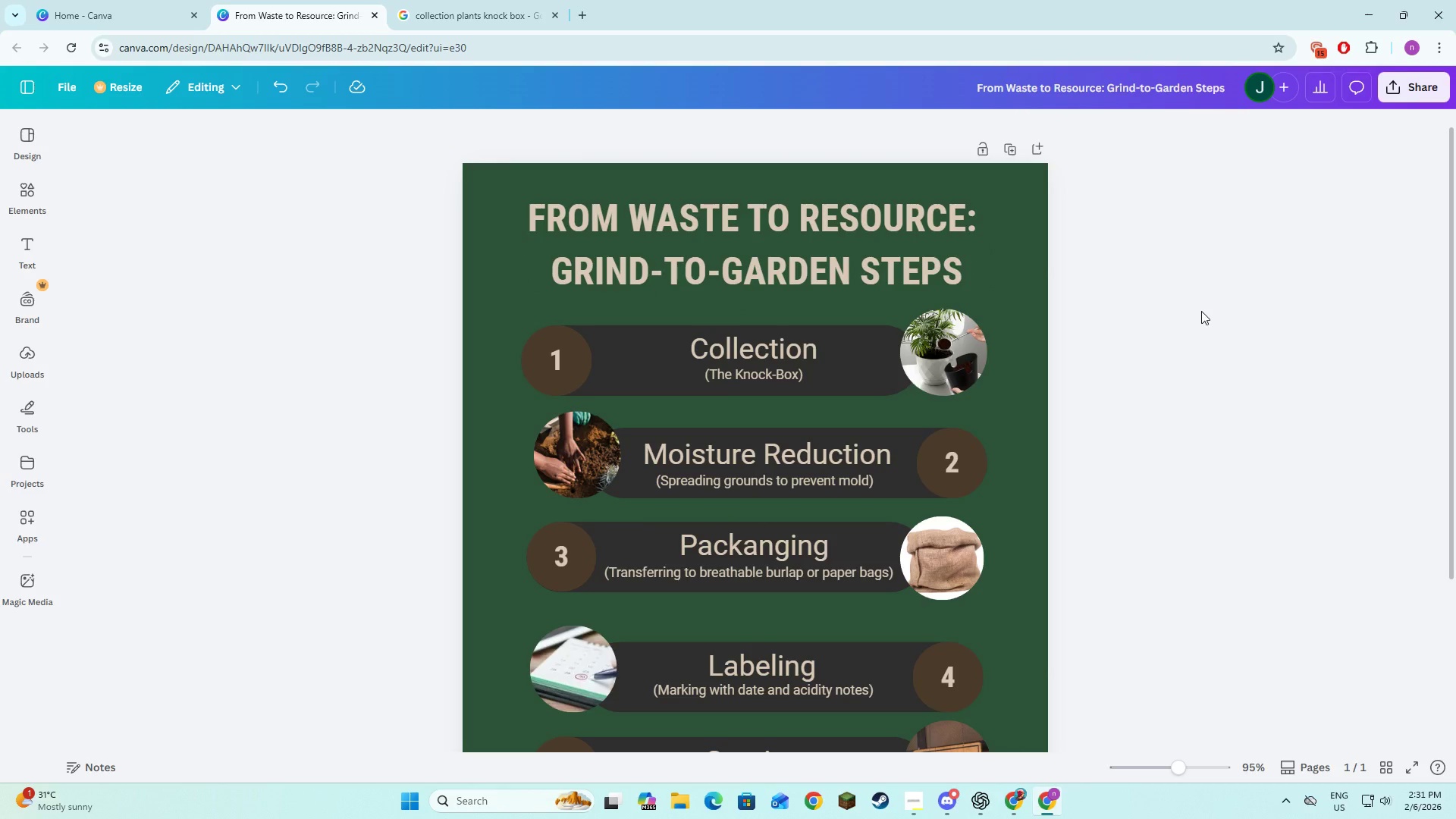 
key(Alt+AltLeft)
 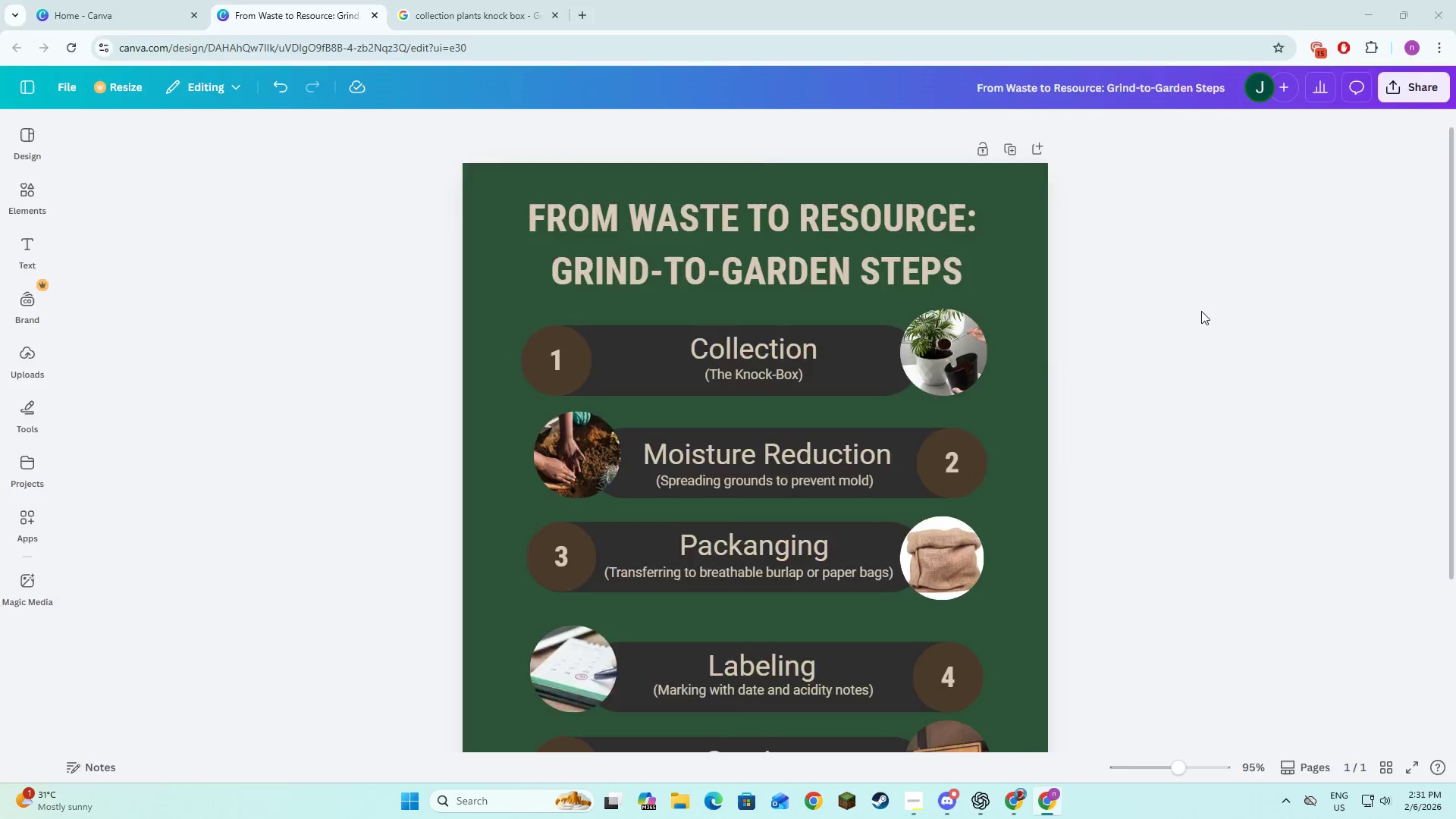 
key(Alt+Tab)